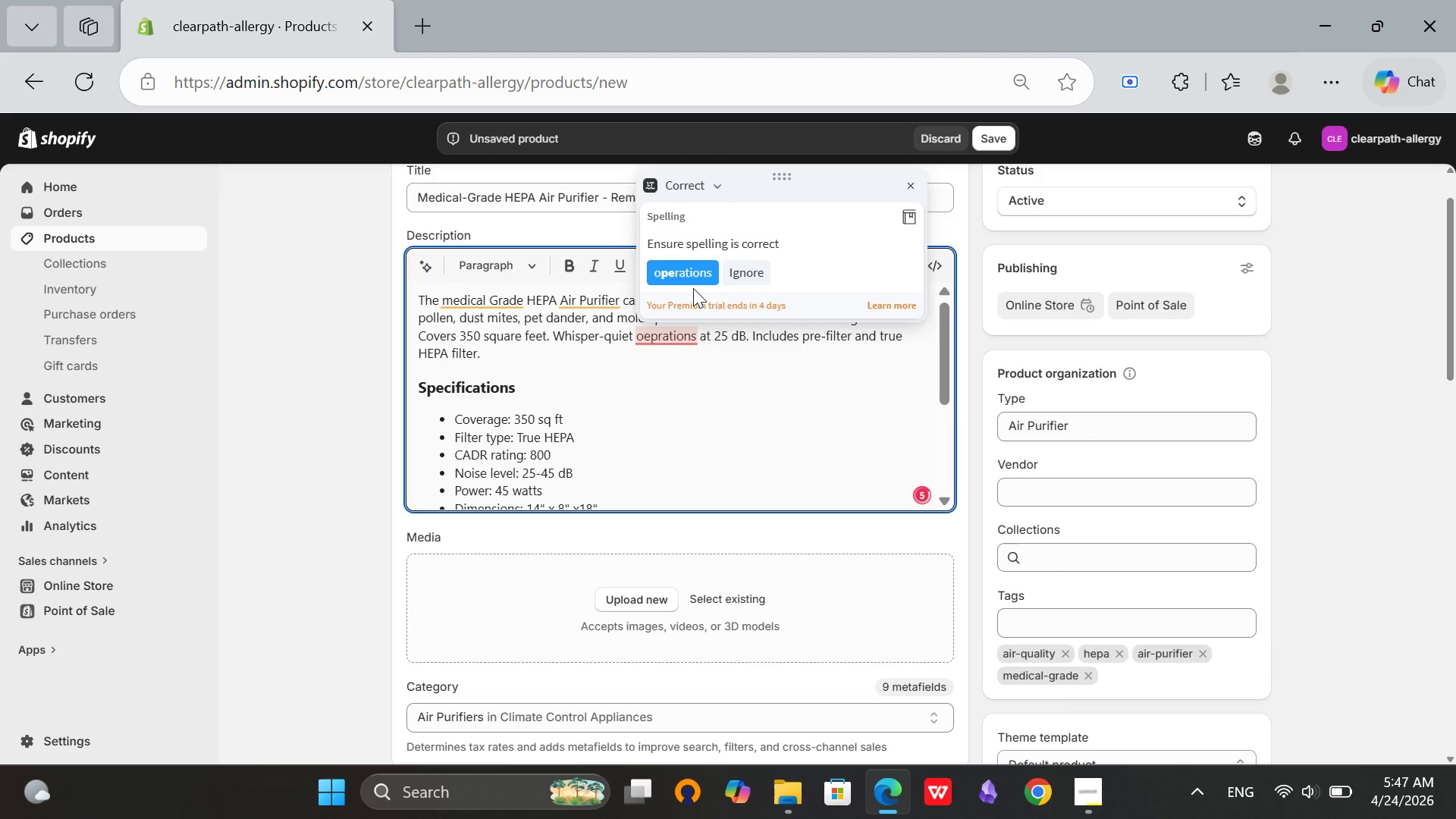 
left_click([693, 278])
 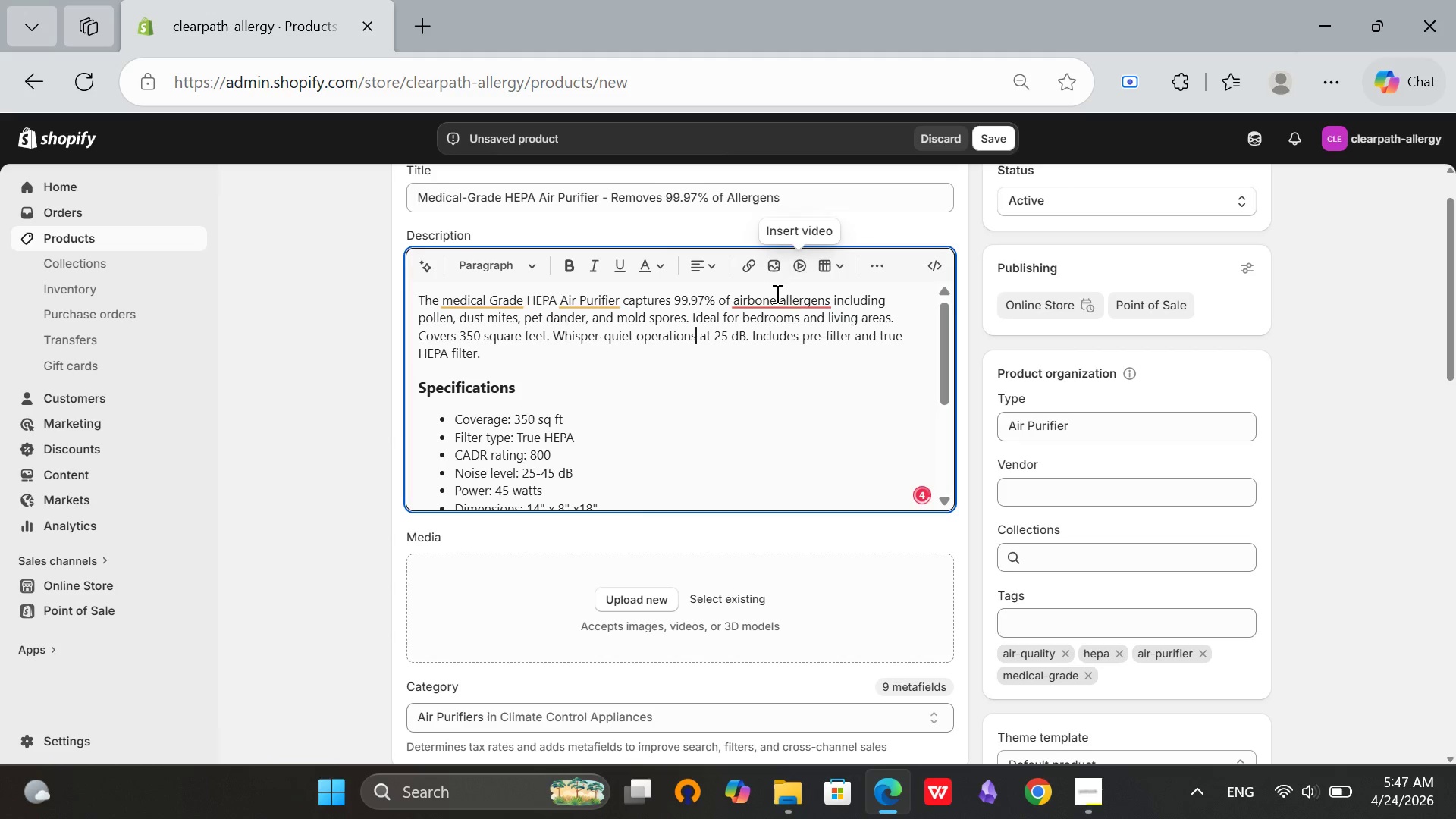 
left_click([773, 300])
 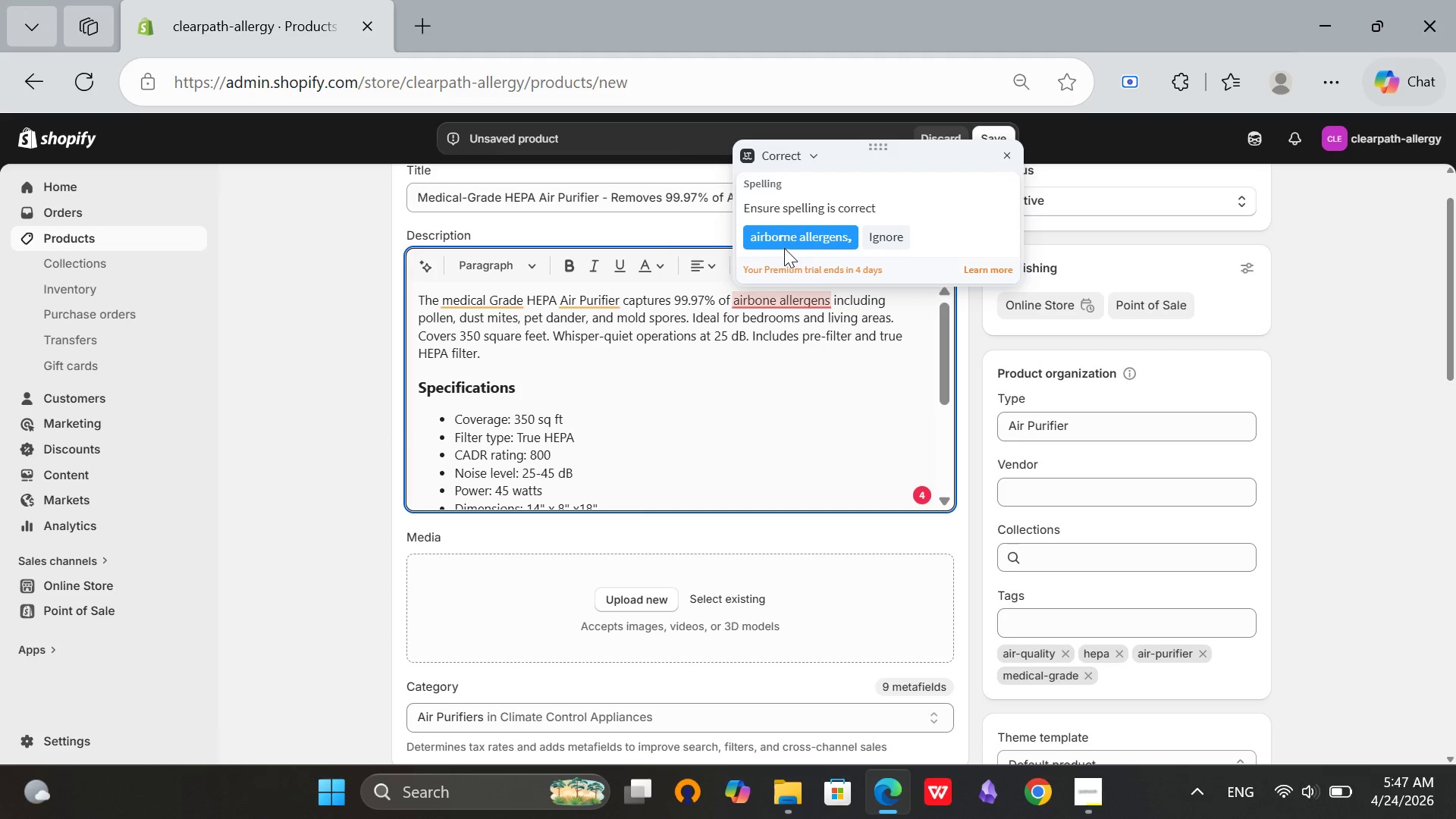 
left_click([786, 236])
 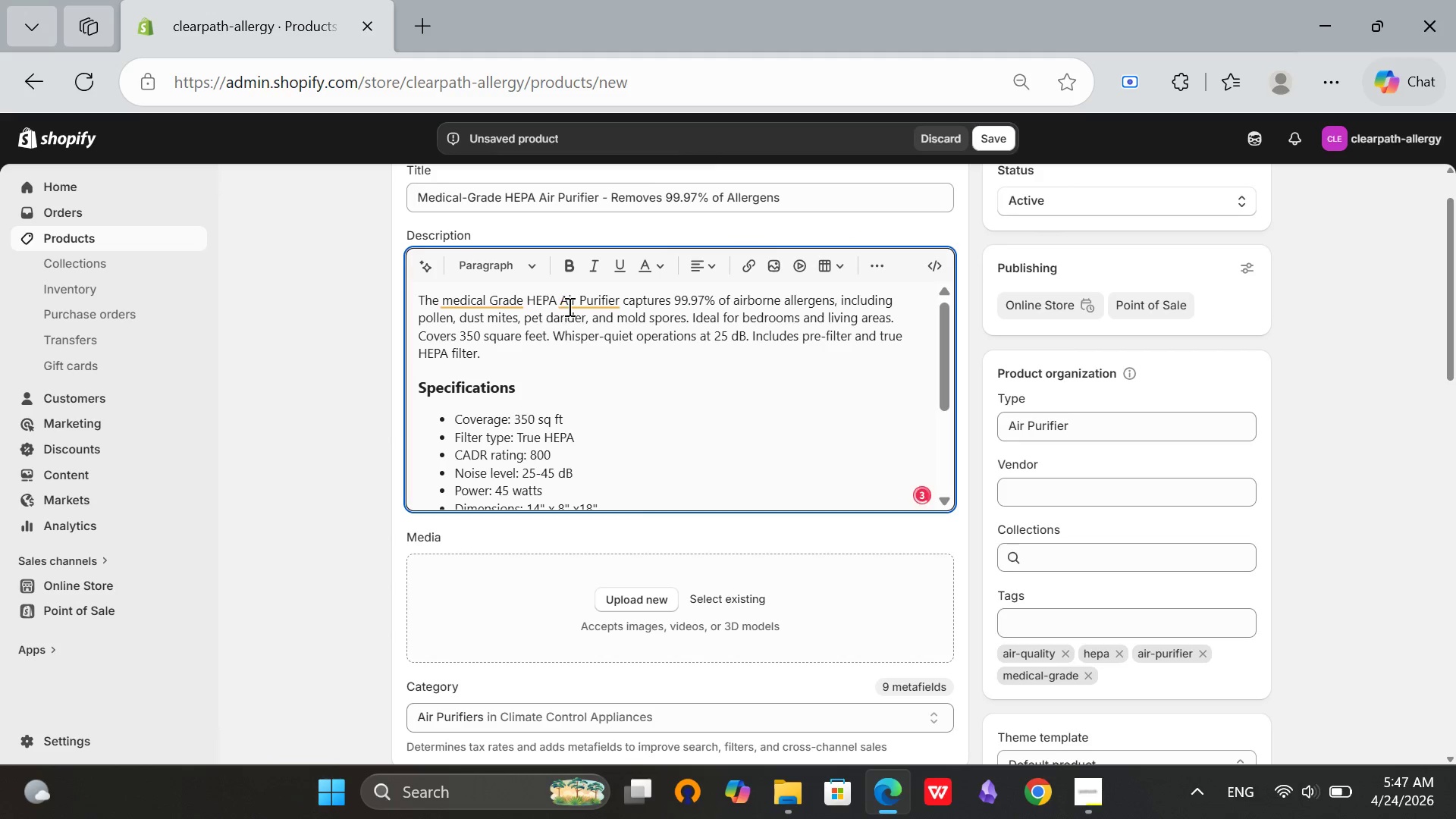 
left_click([582, 302])
 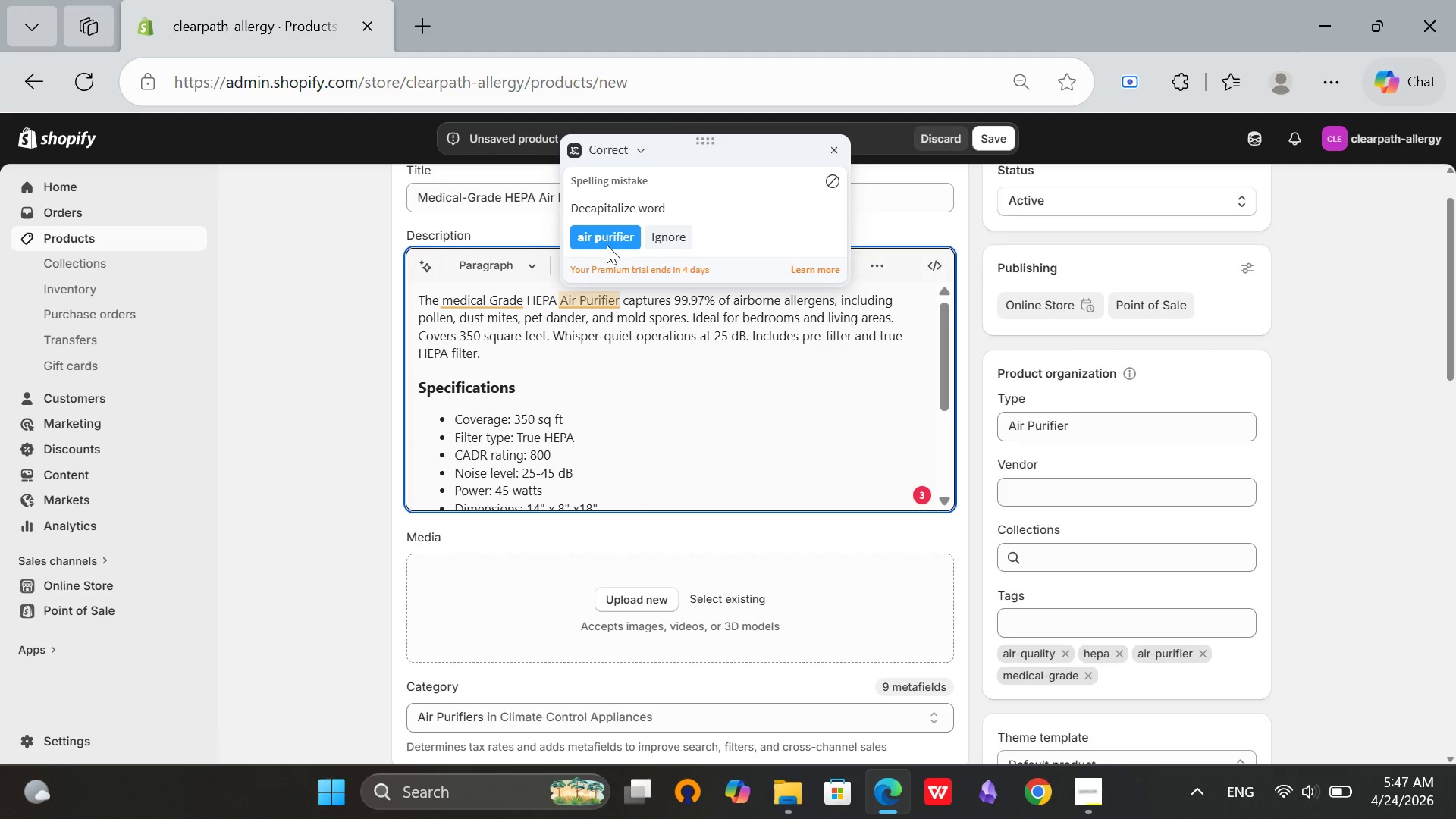 
left_click([607, 245])